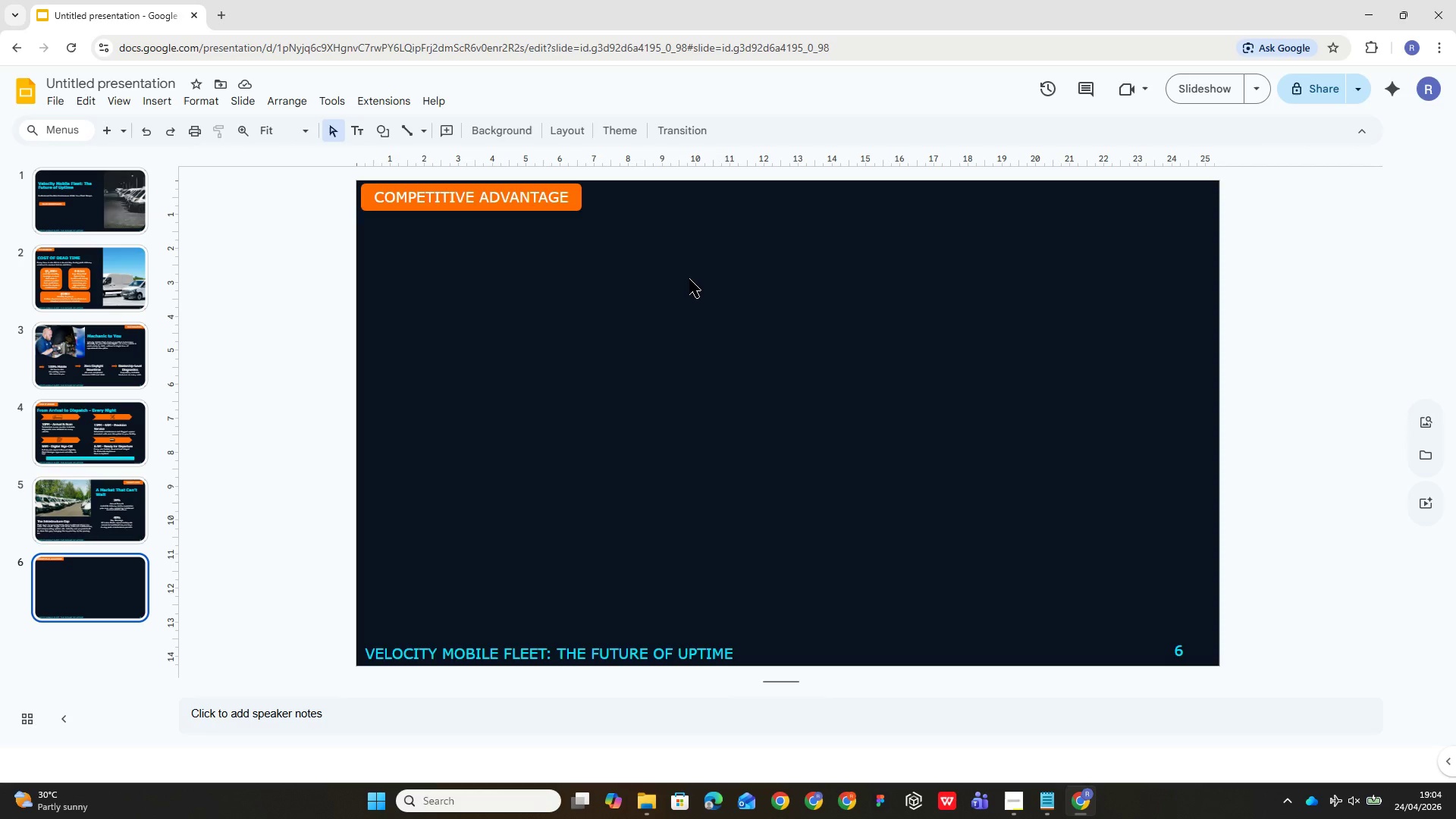 
wait(31.75)
 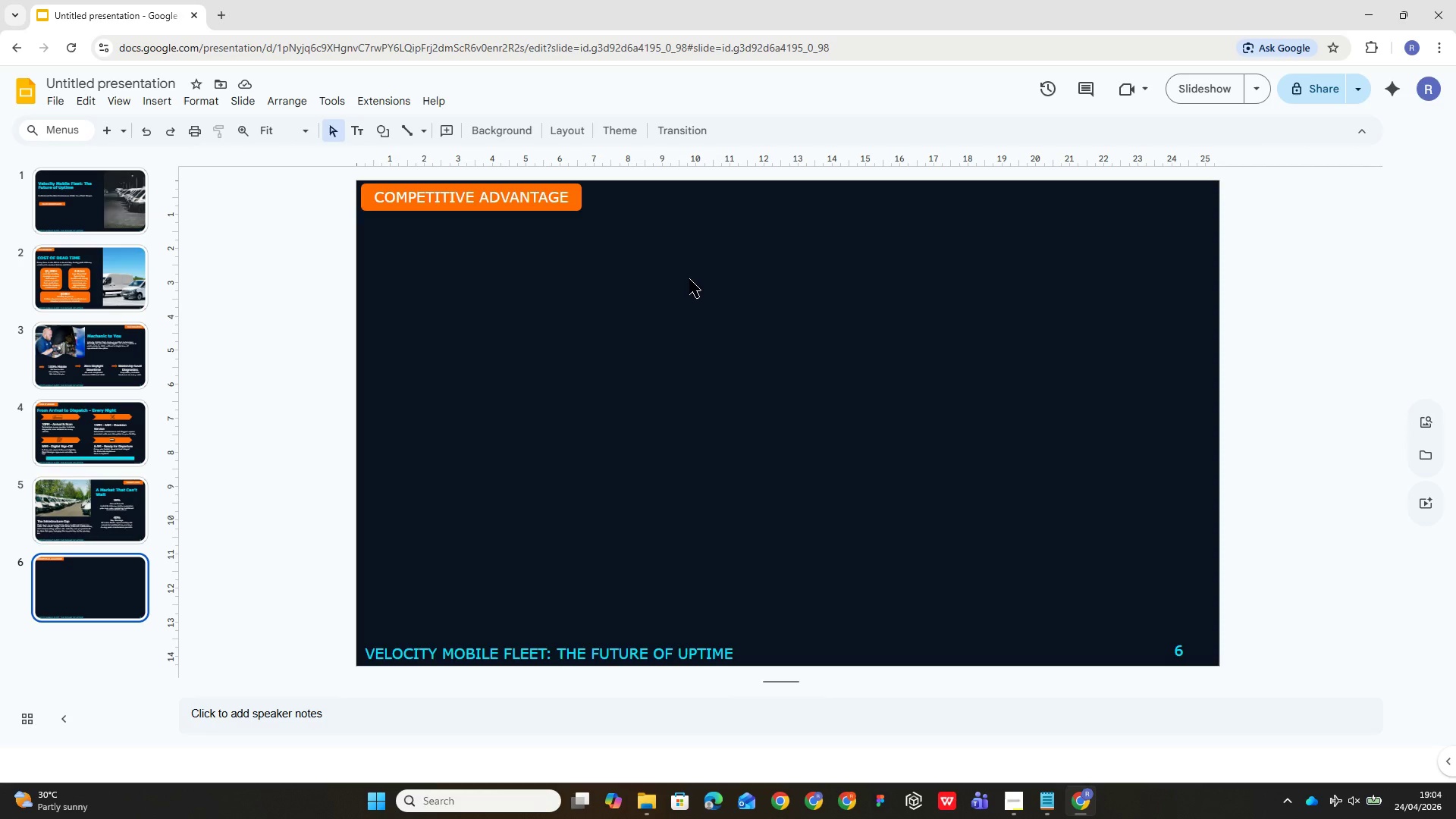 
left_click([521, 195])
 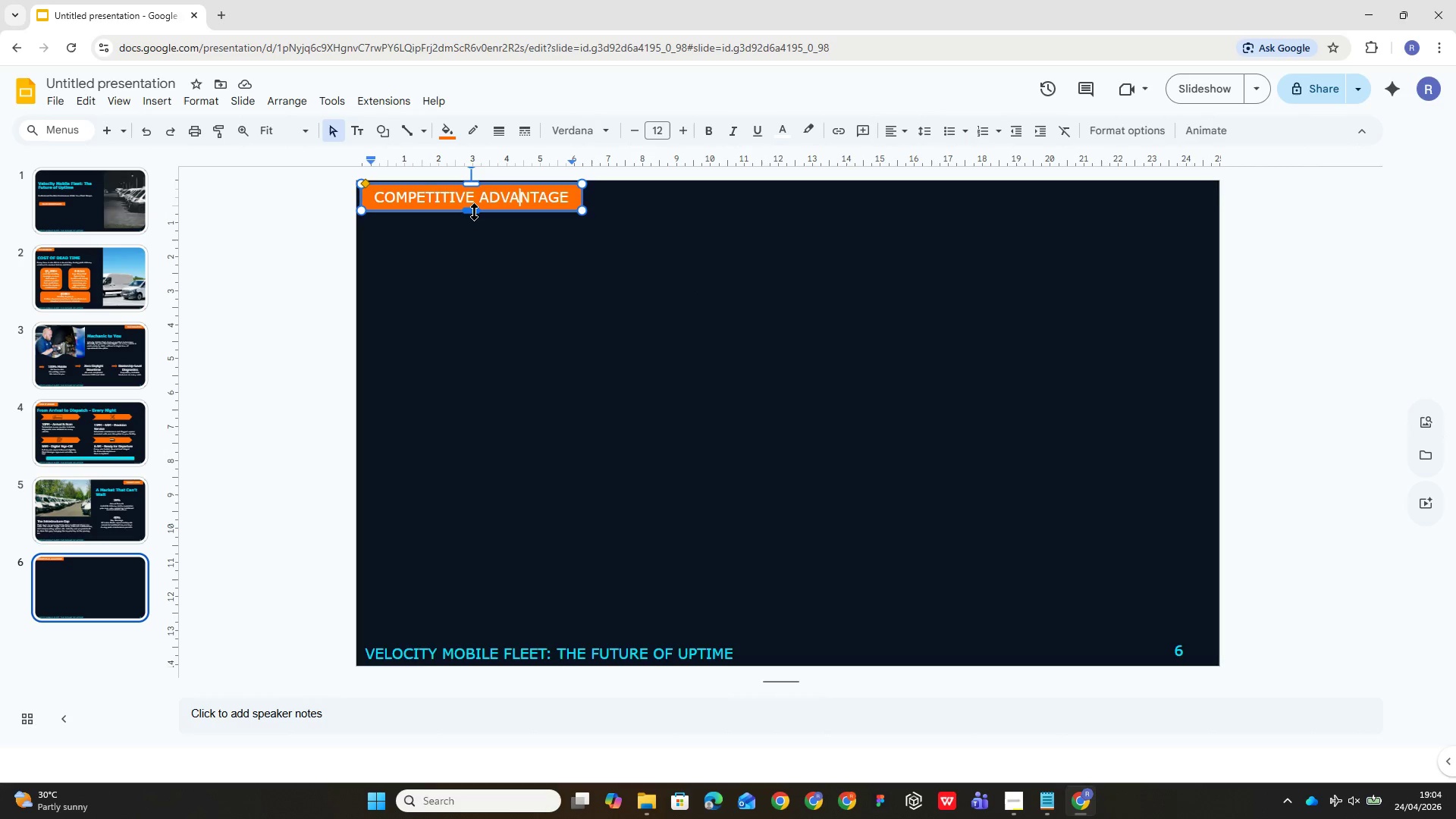 
left_click_drag(start_coordinate=[475, 211], to_coordinate=[476, 207])
 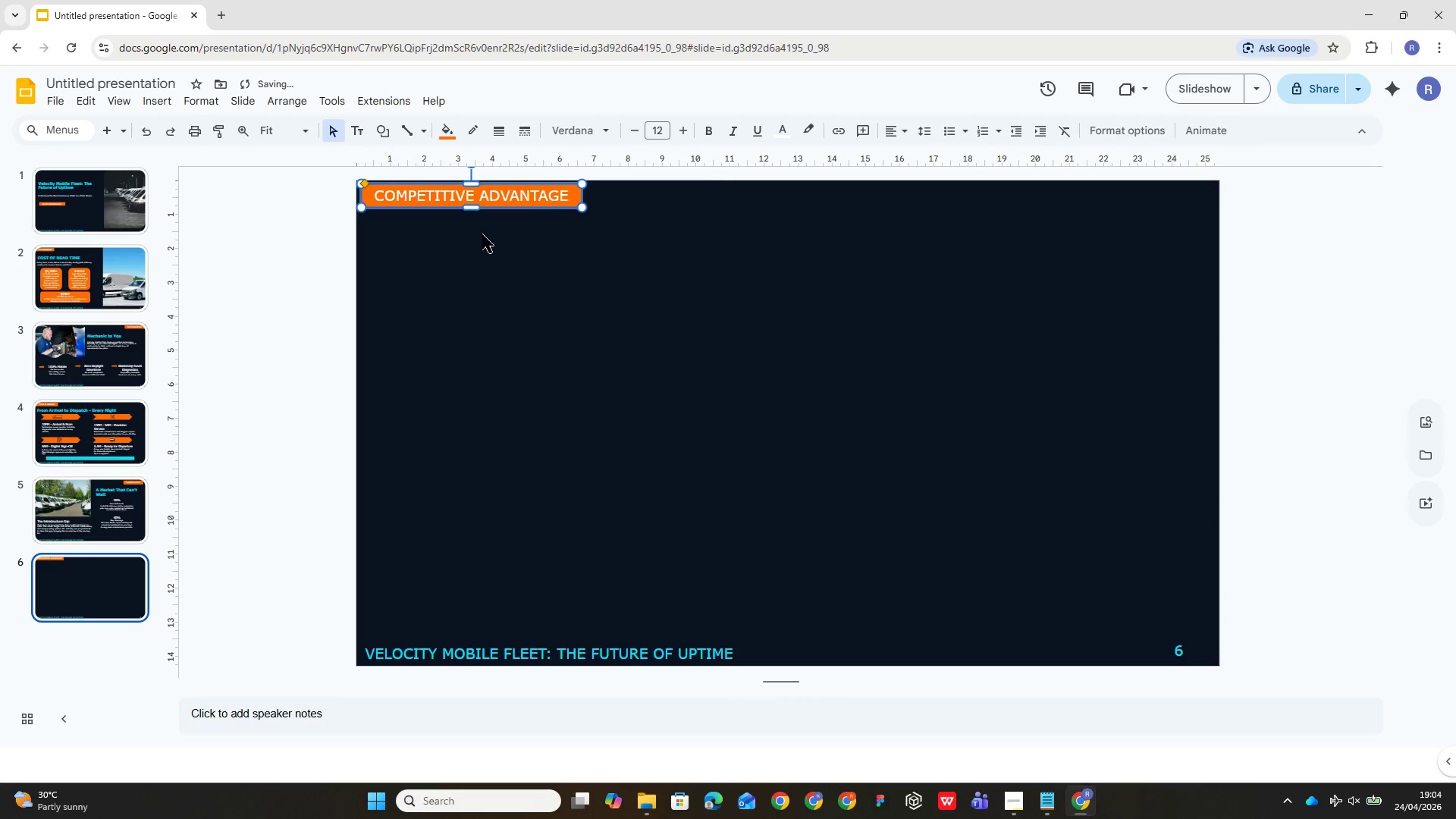 
left_click([482, 234])
 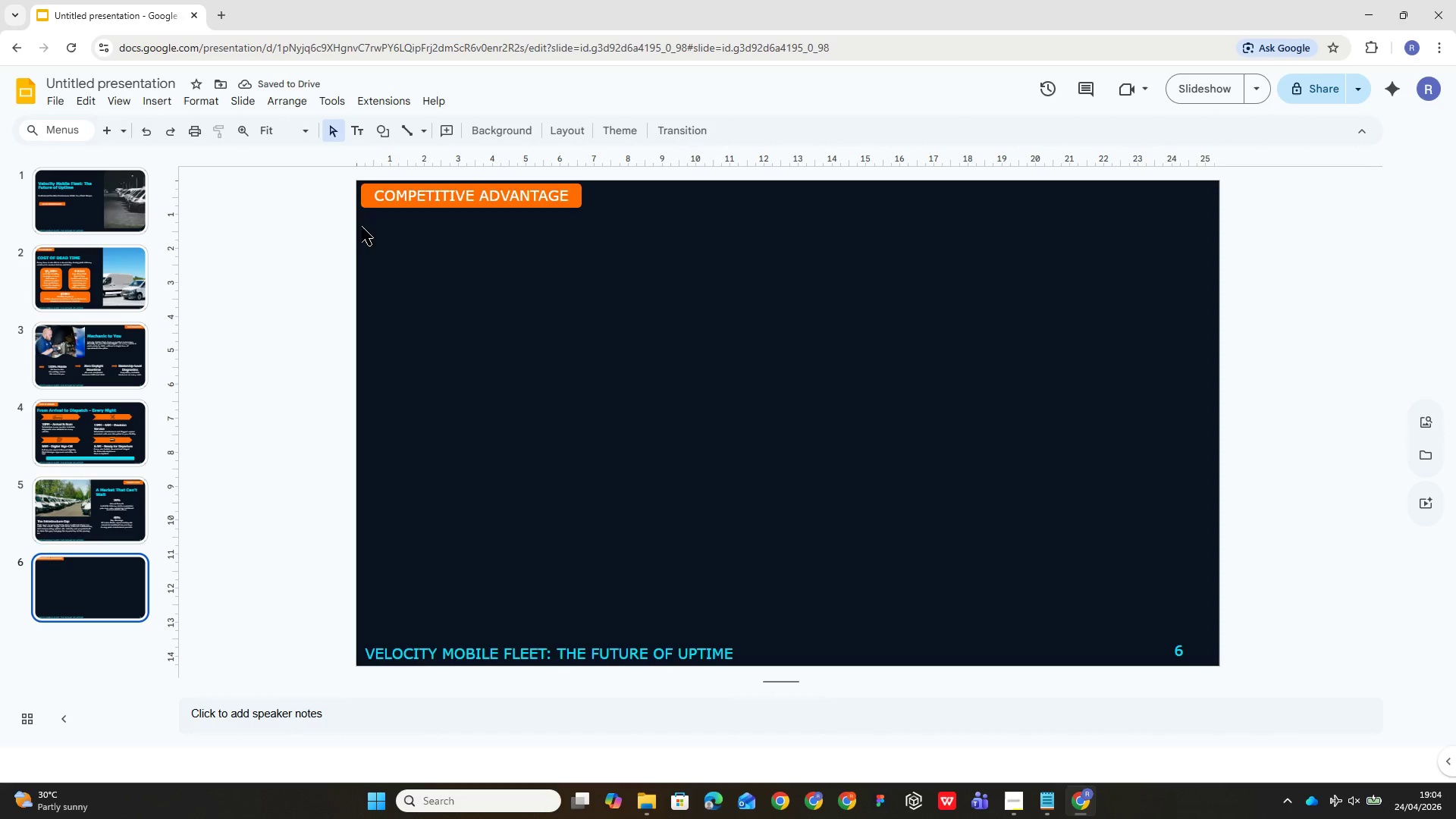 
wait(8.52)
 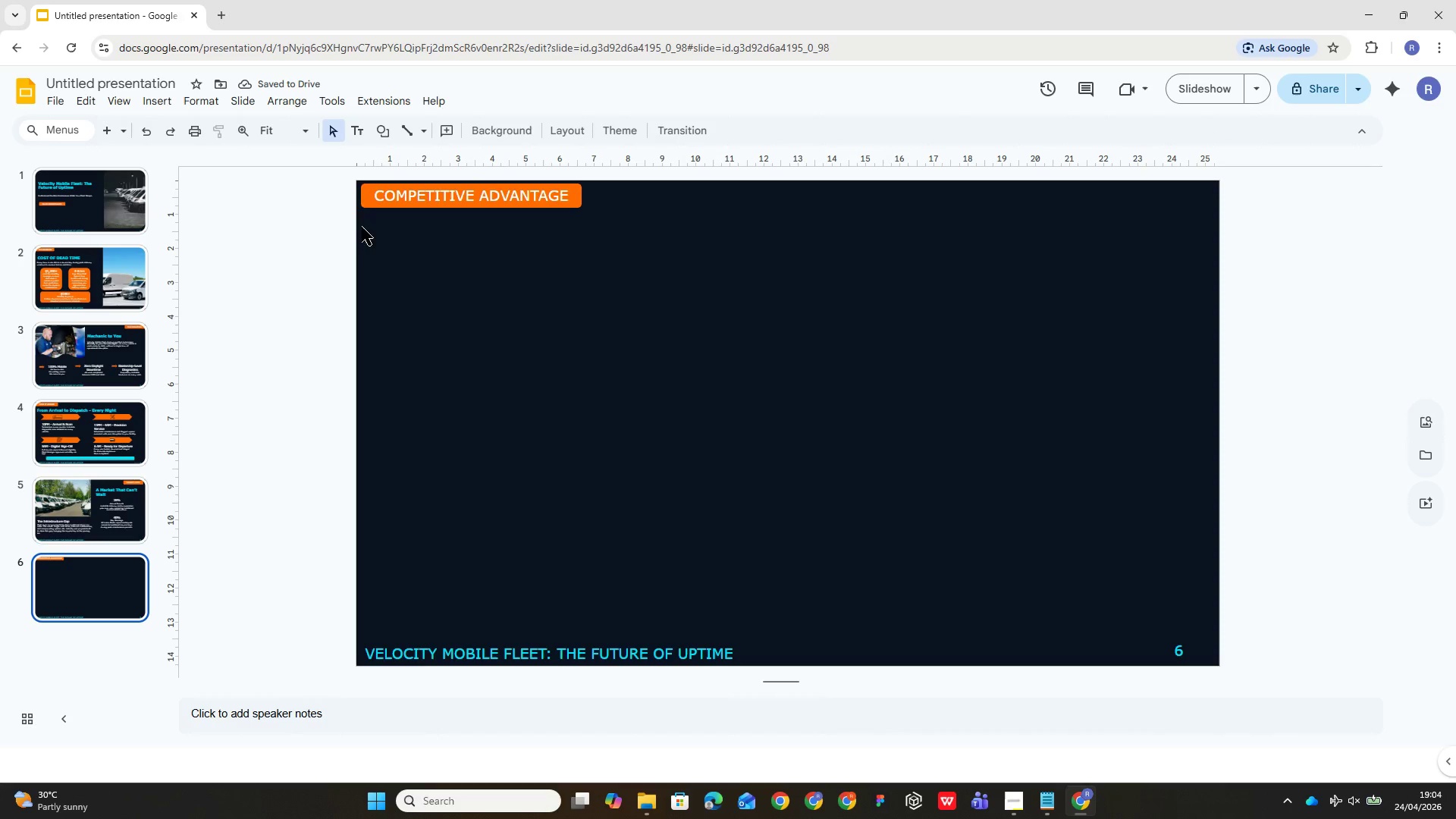 
left_click([355, 130])
 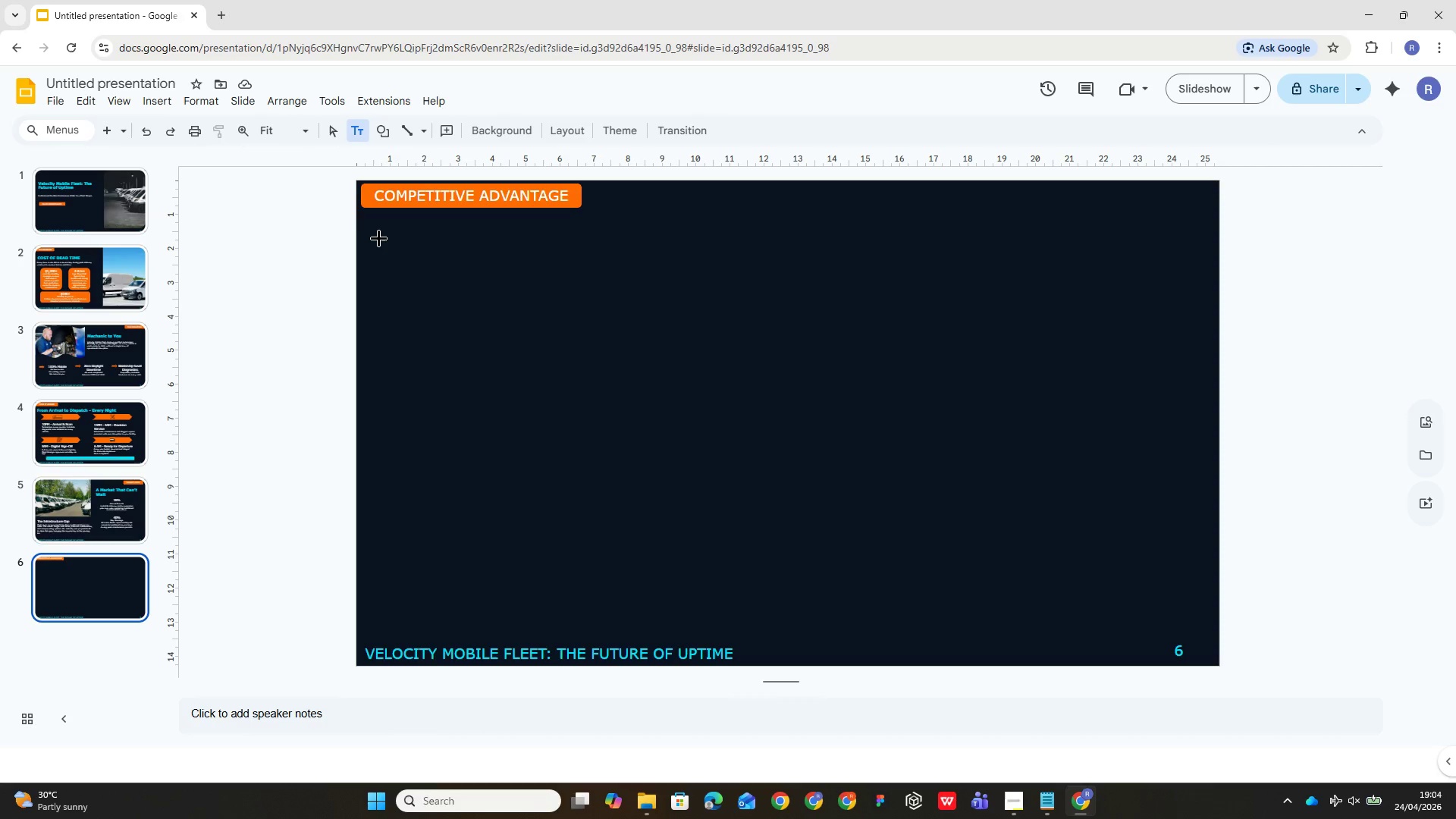 
left_click_drag(start_coordinate=[376, 224], to_coordinate=[1084, 287])
 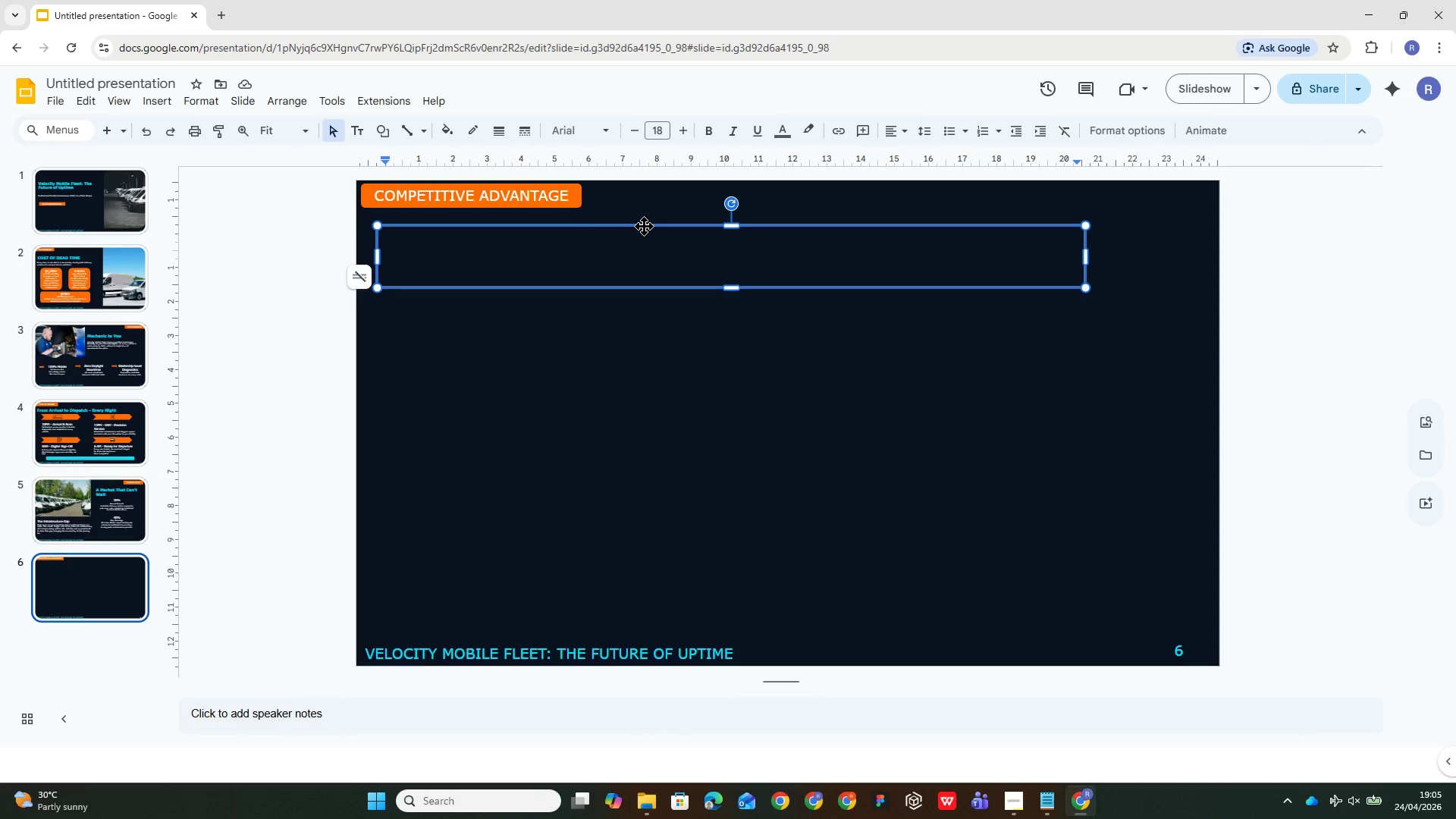 
wait(14.7)
 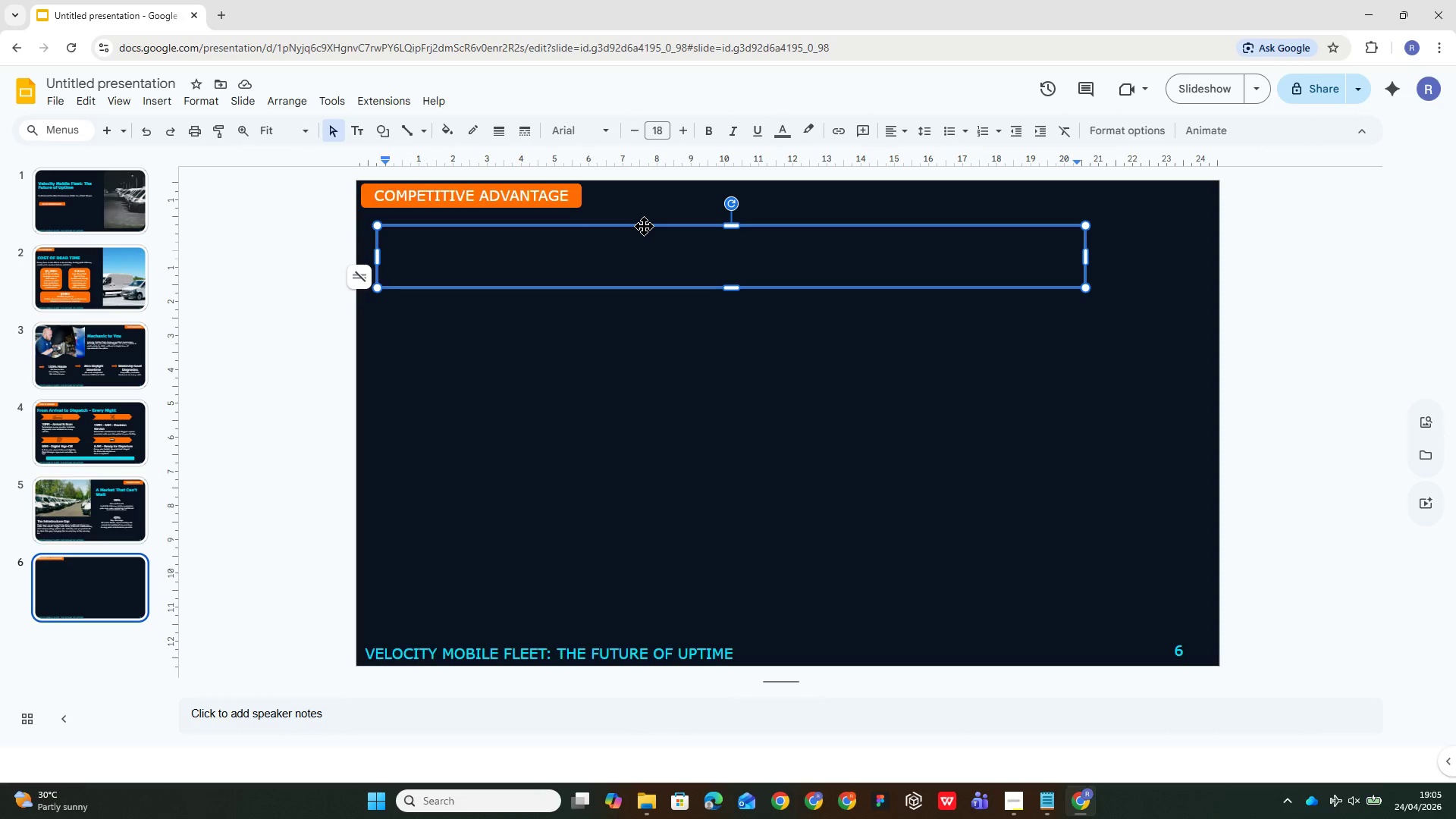 
type(Velo)
 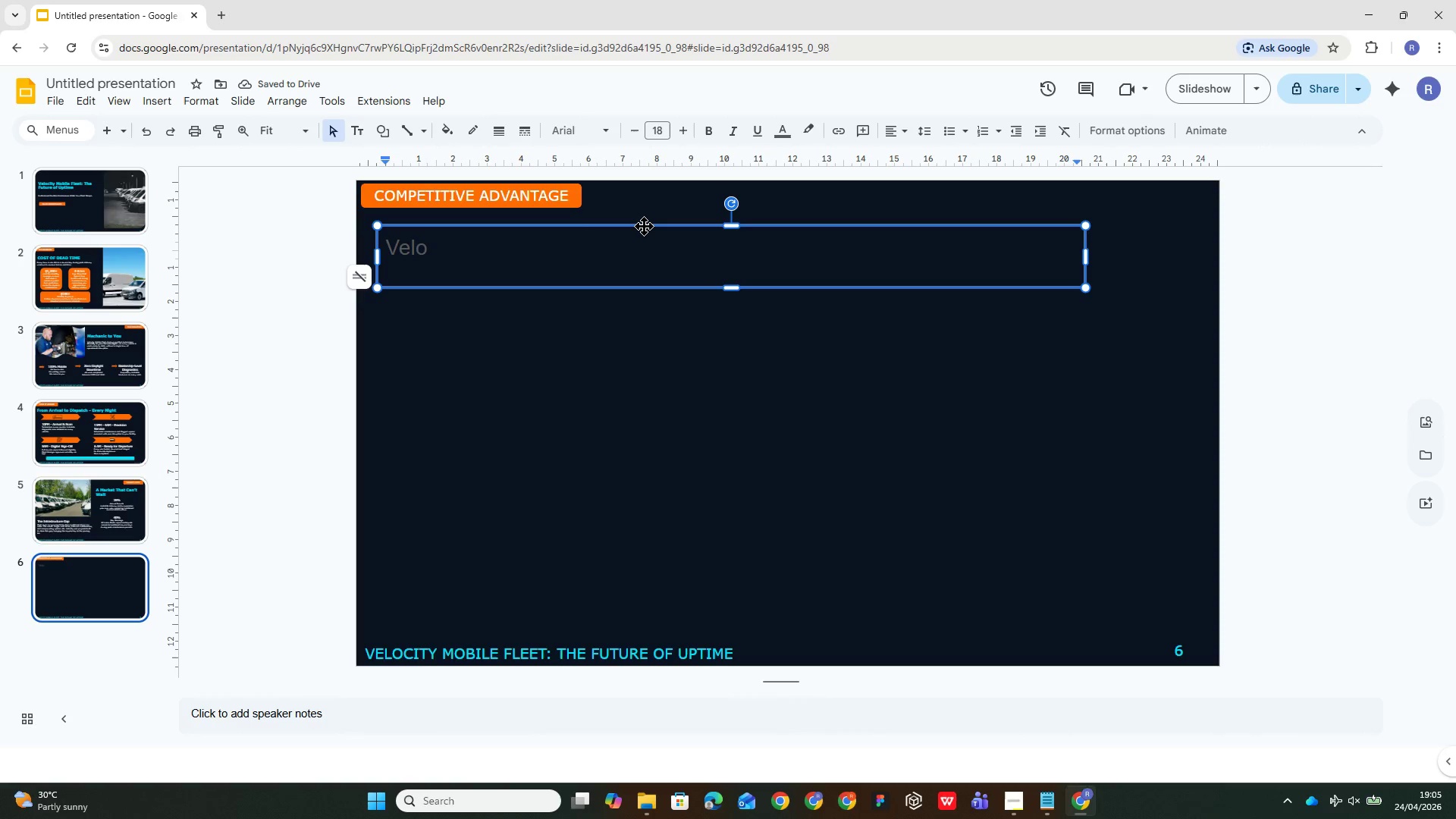 
wait(8.52)
 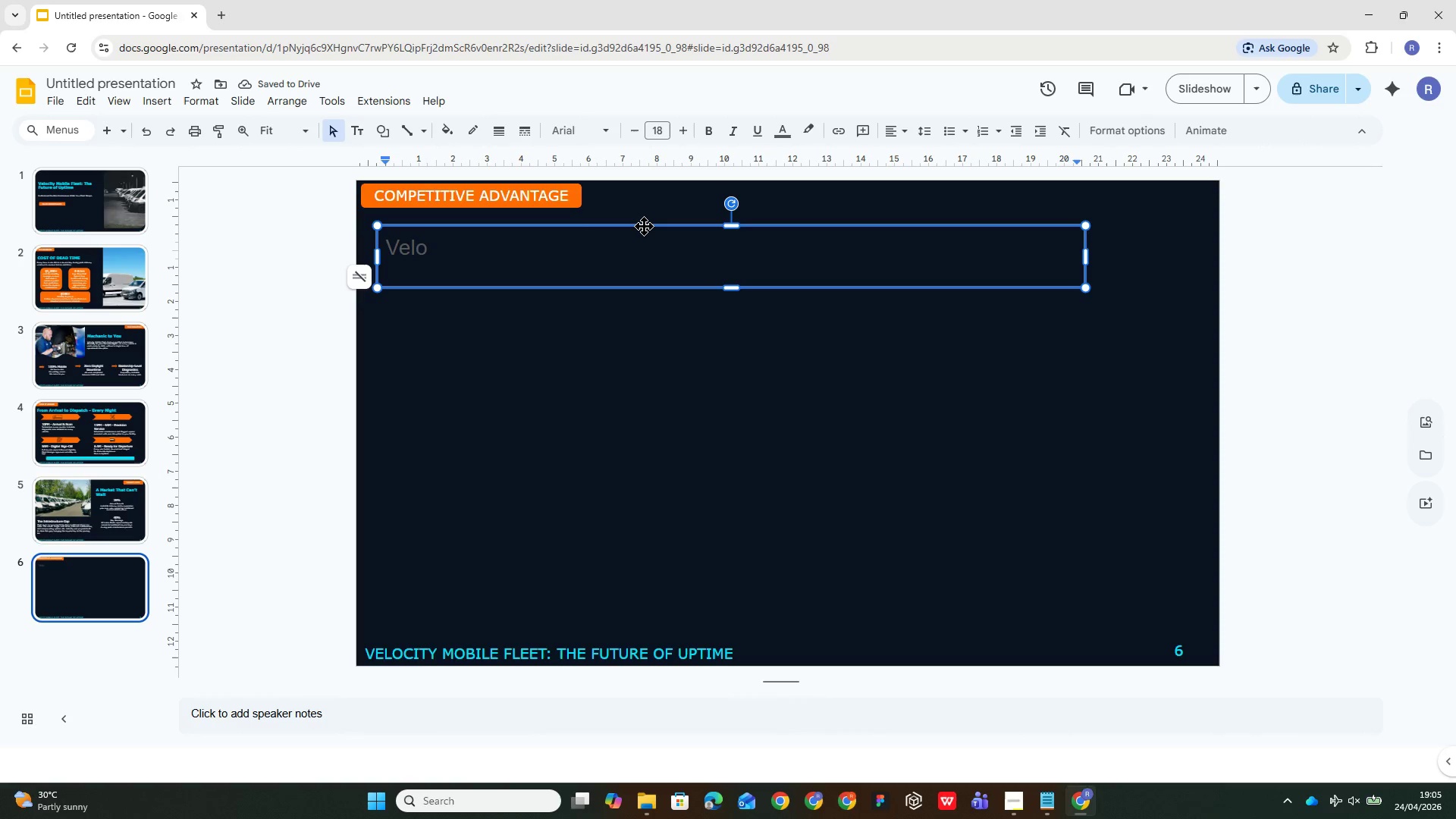 
left_click_drag(start_coordinate=[1009, 807], to_coordinate=[1014, 807])
 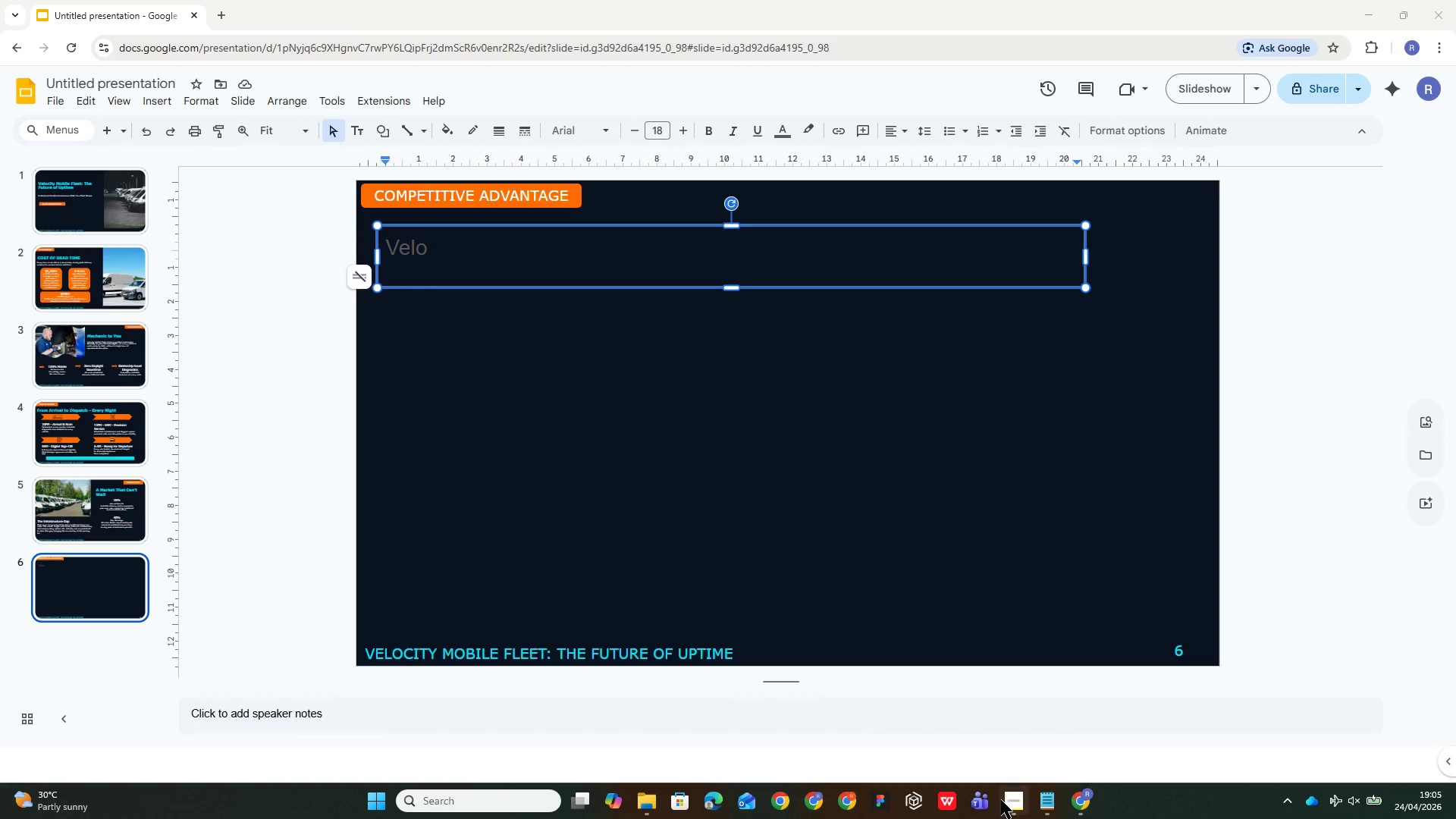 
left_click([1007, 802])